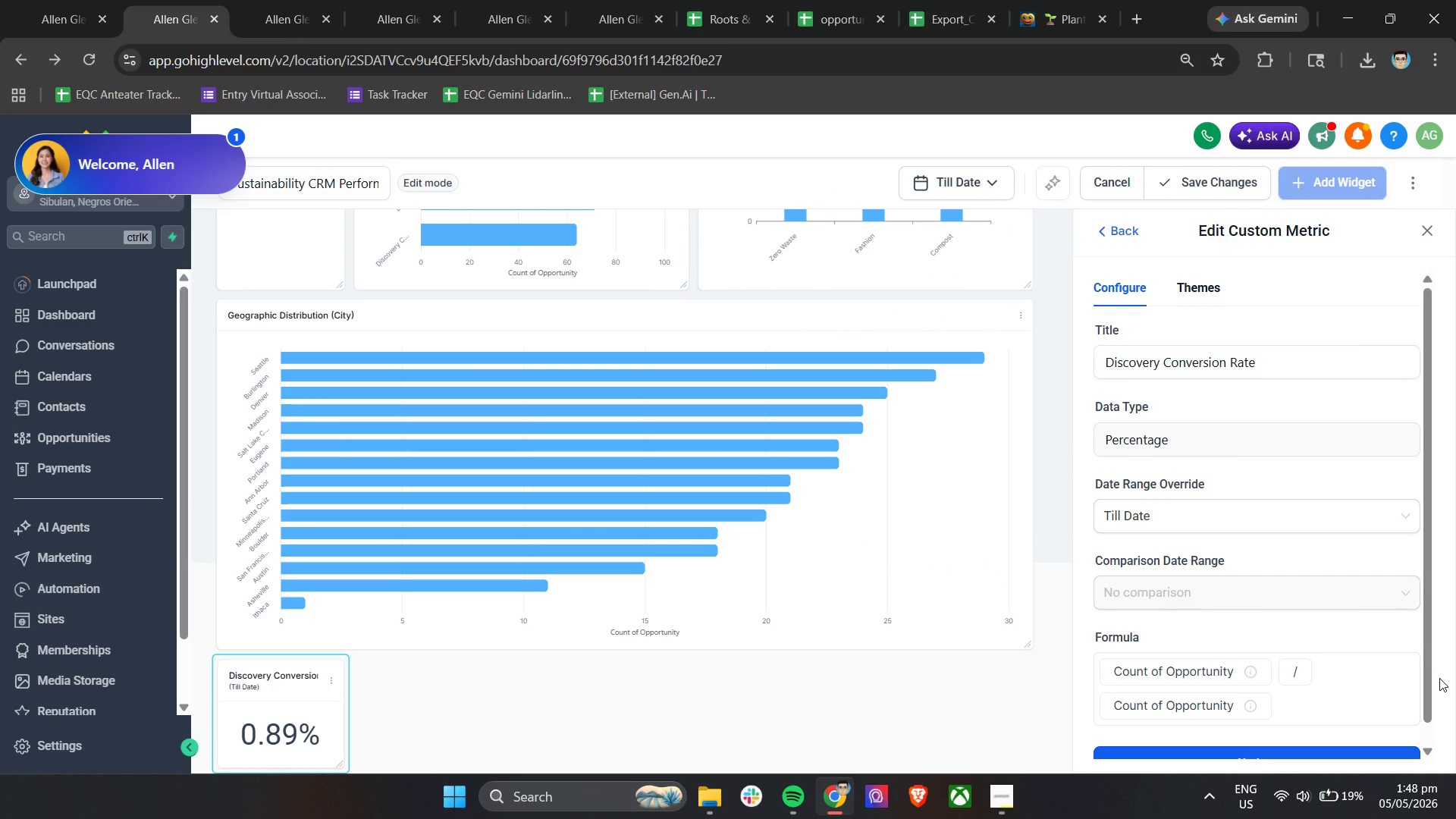 
scroll: coordinate [1346, 610], scroll_direction: down, amount: 9.0
 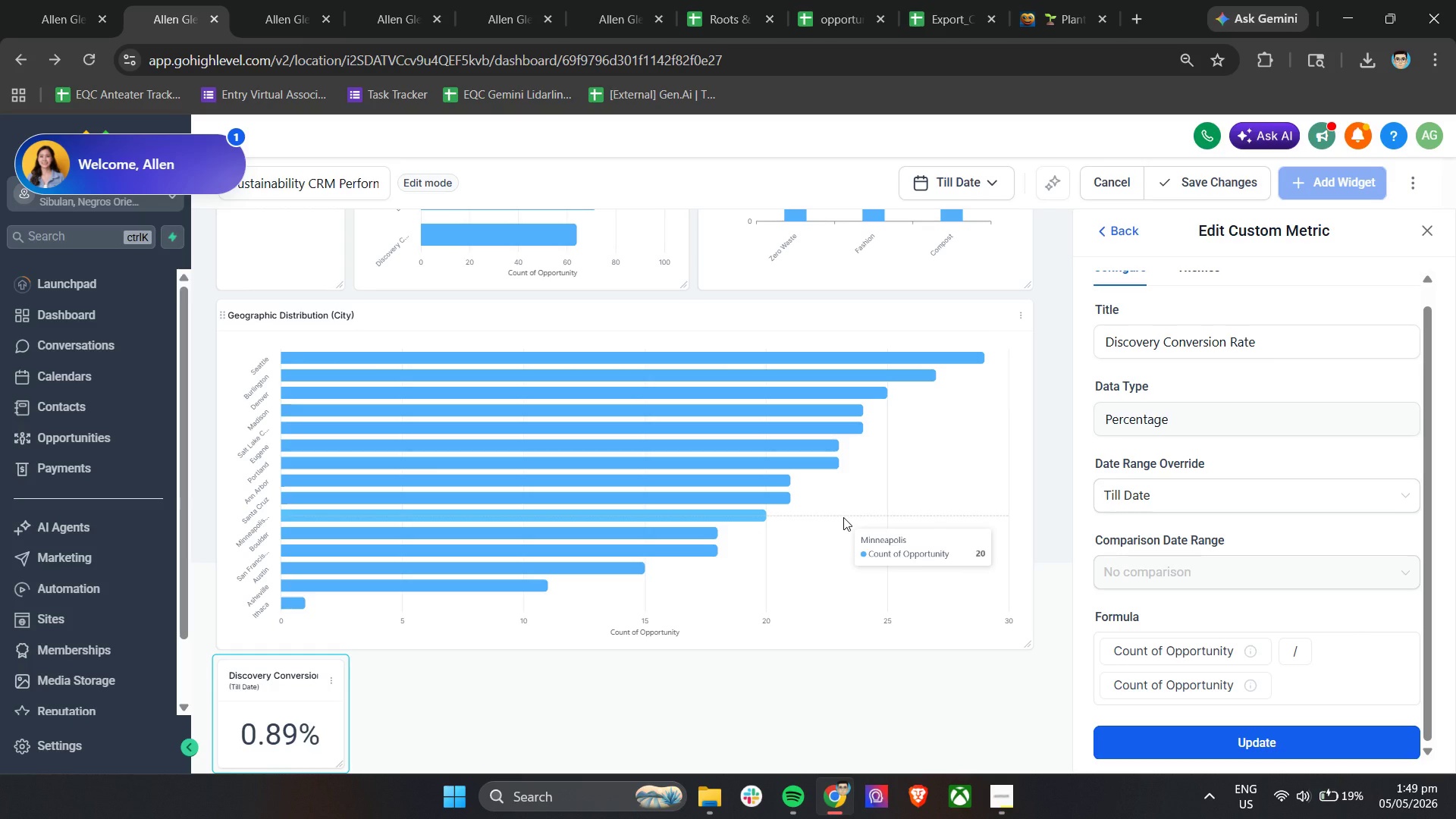 
wait(26.67)
 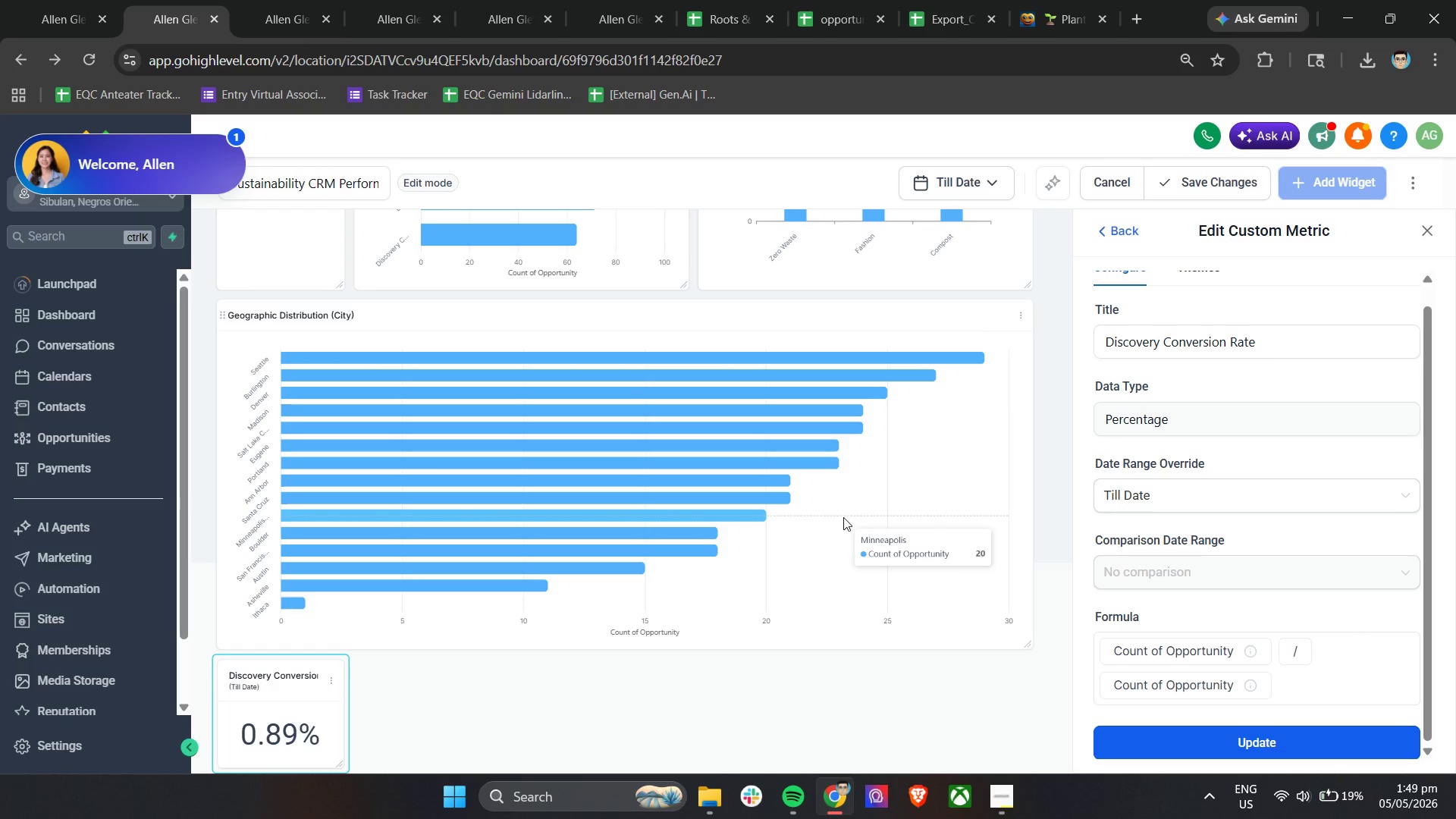 
left_click([984, 189])
 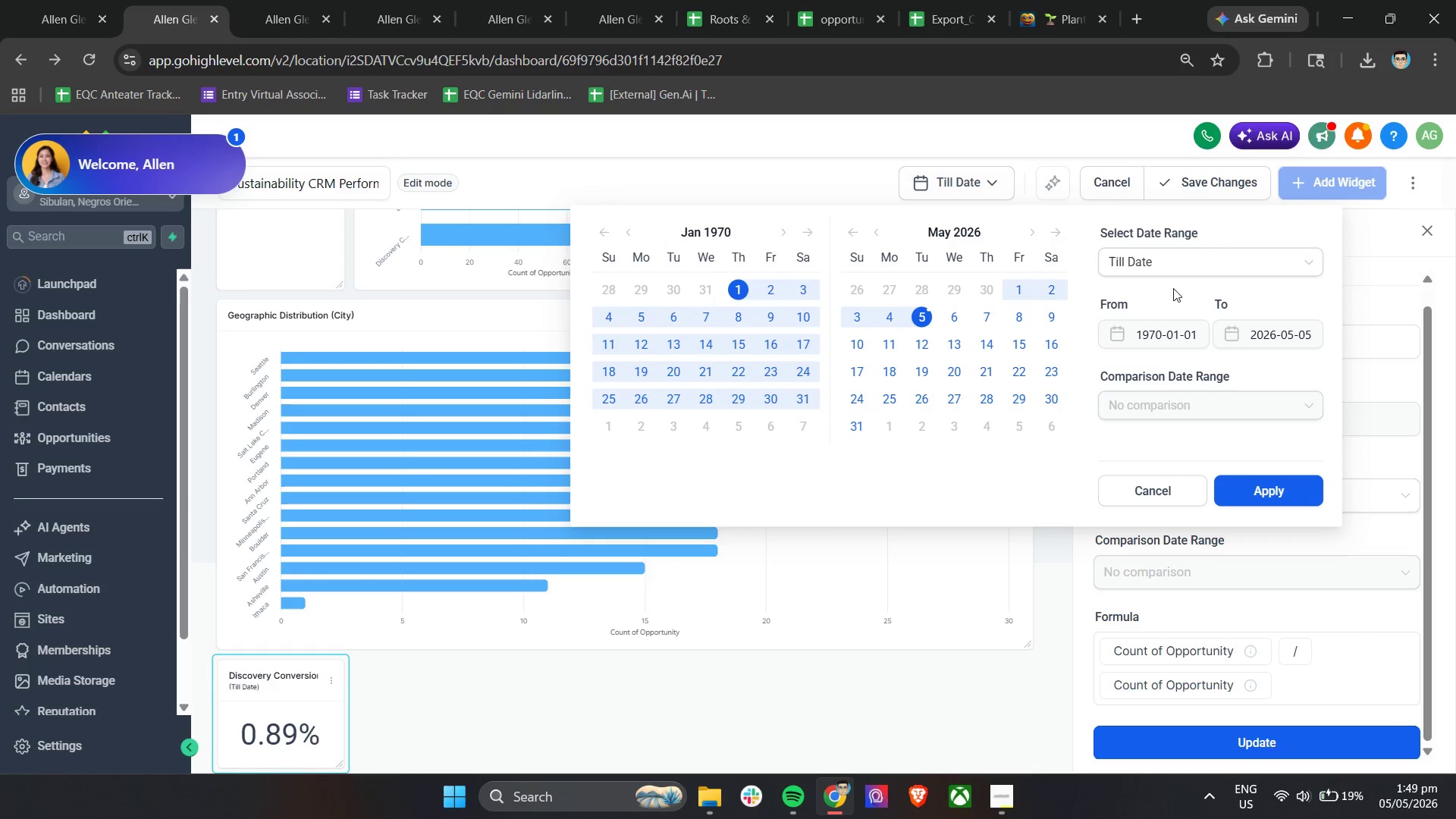 
left_click([1167, 263])
 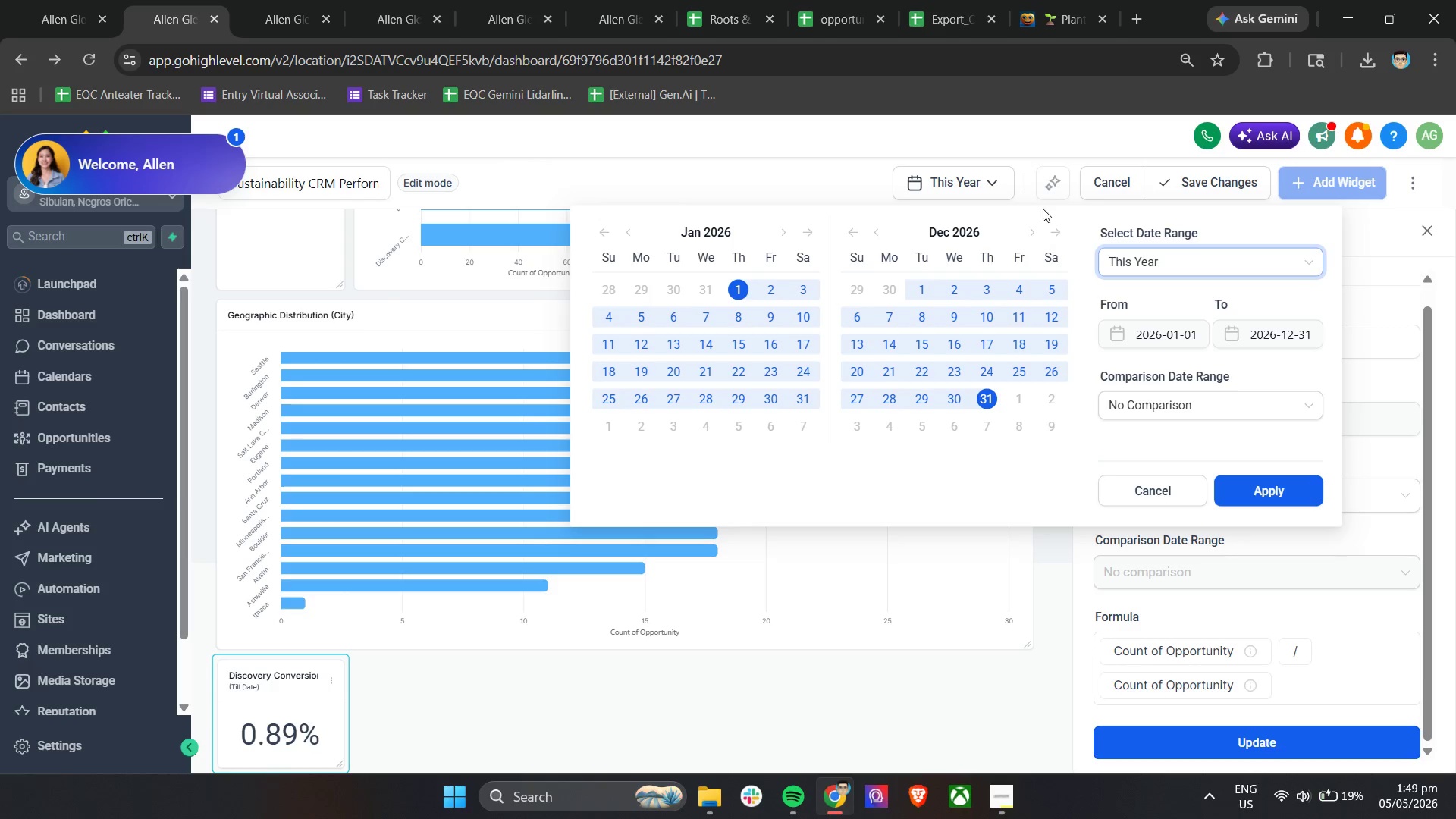 
left_click([1270, 496])
 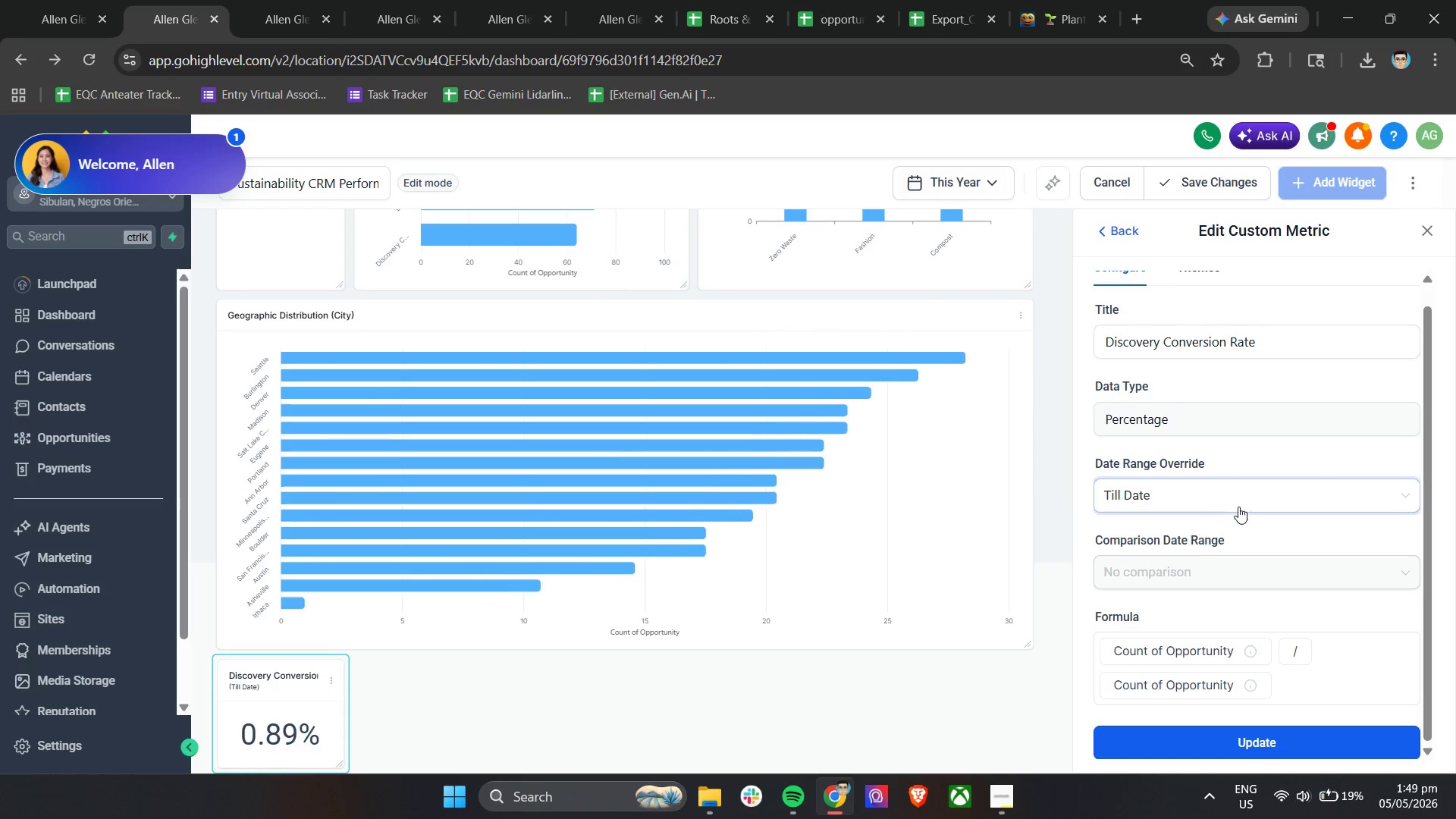 
left_click([1238, 496])
 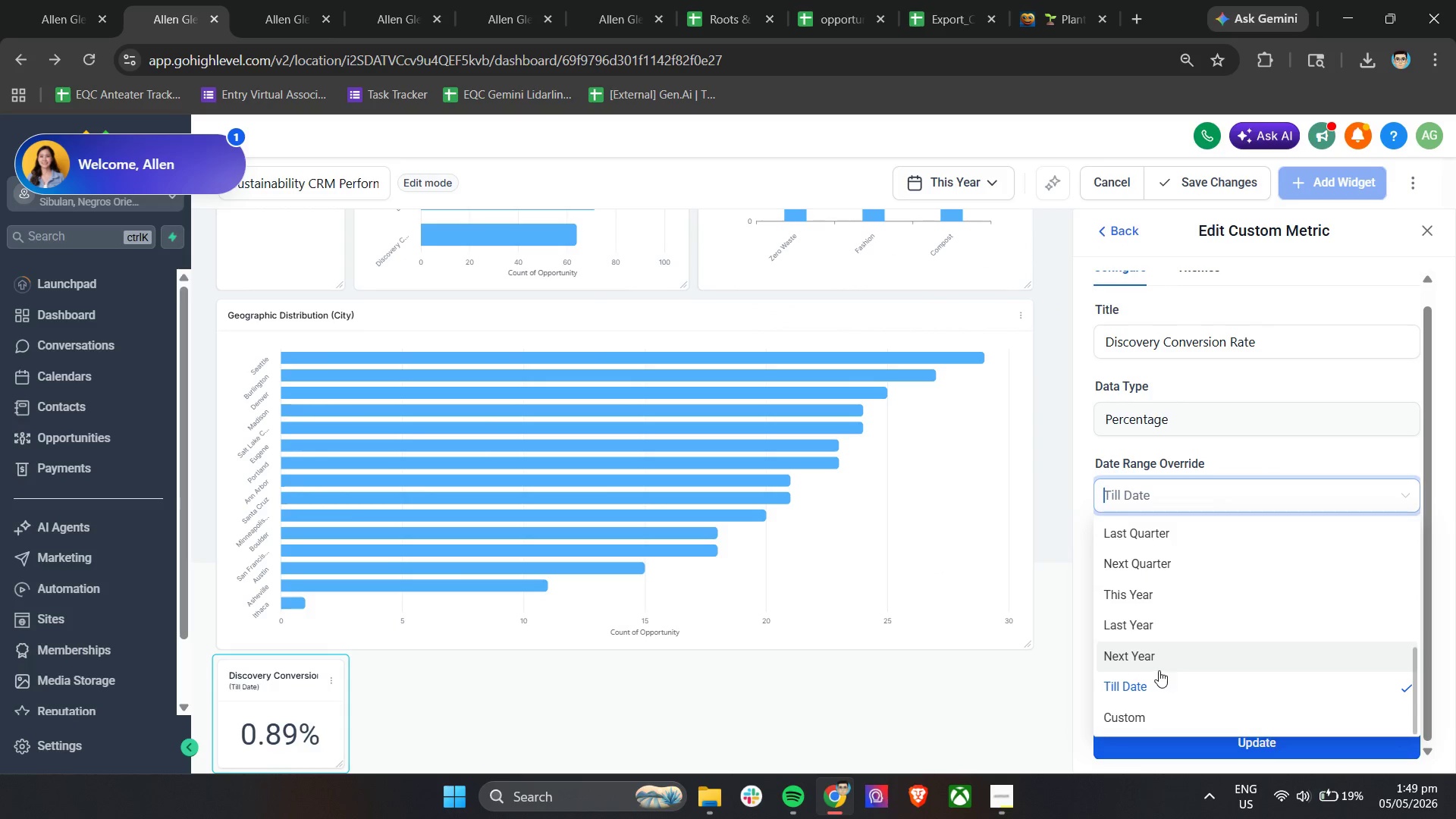 
left_click([1157, 595])
 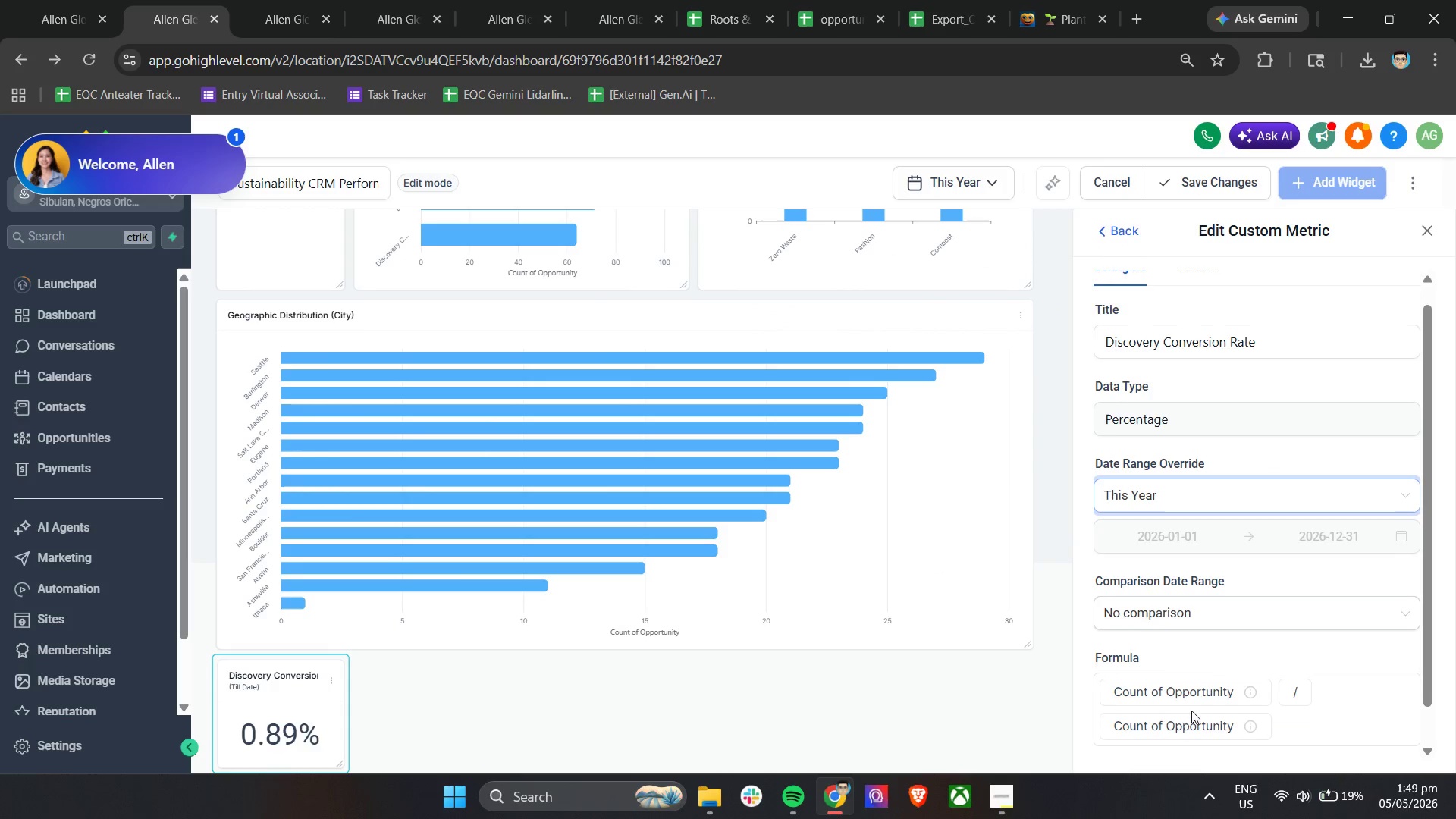 
scroll: coordinate [1212, 625], scroll_direction: down, amount: 4.0
 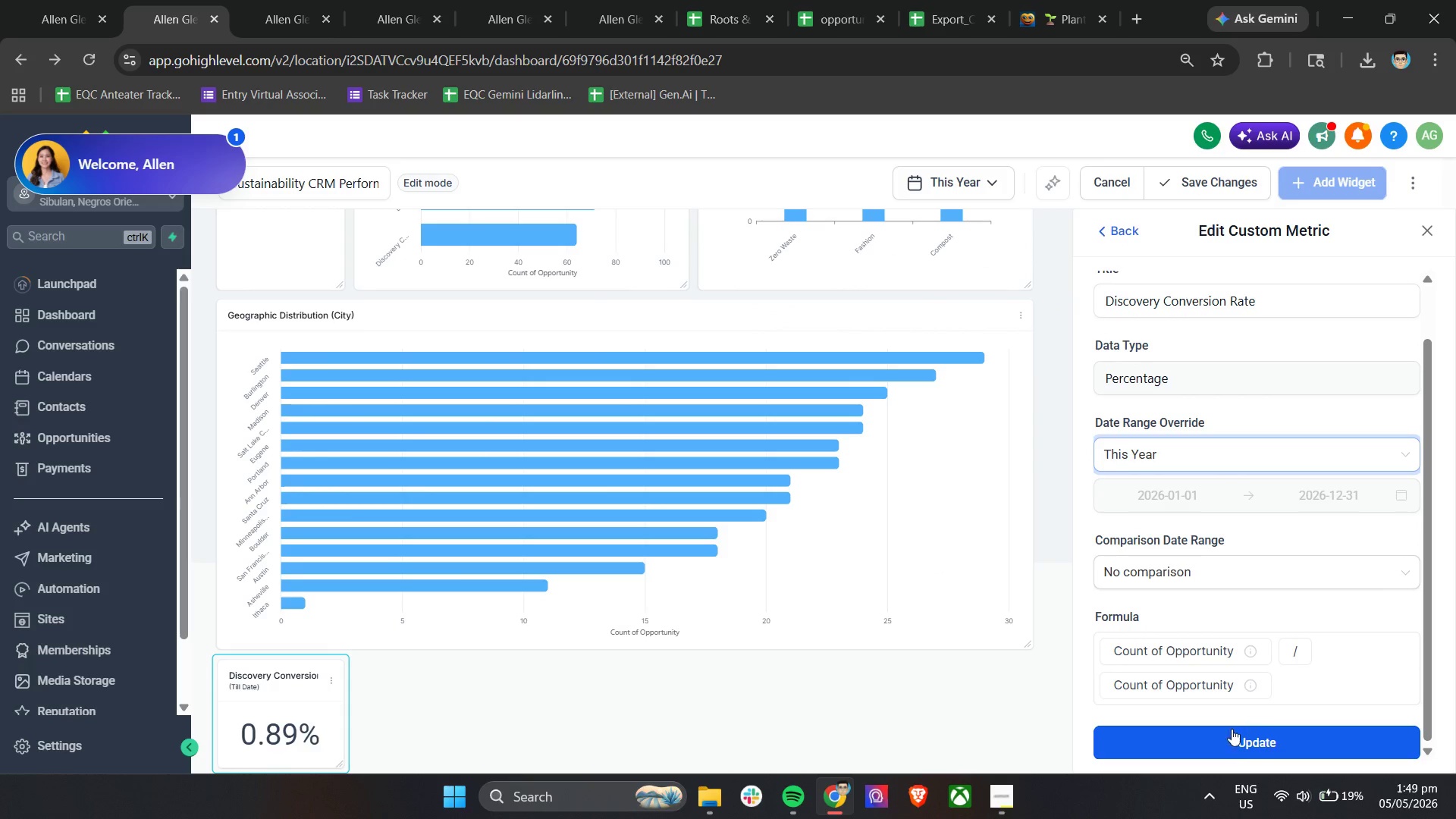 
left_click([1225, 739])
 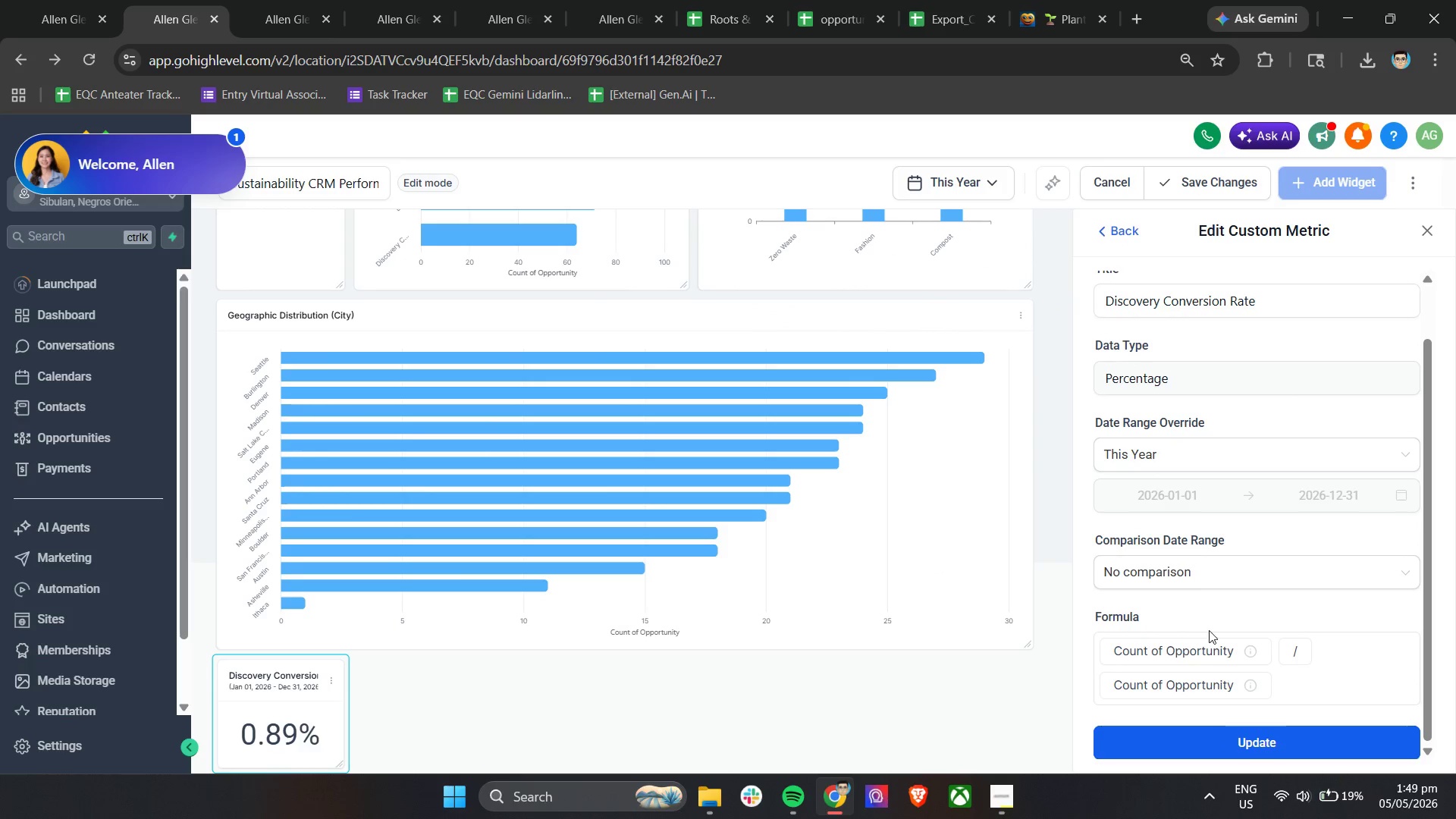 
left_click([1181, 468])
 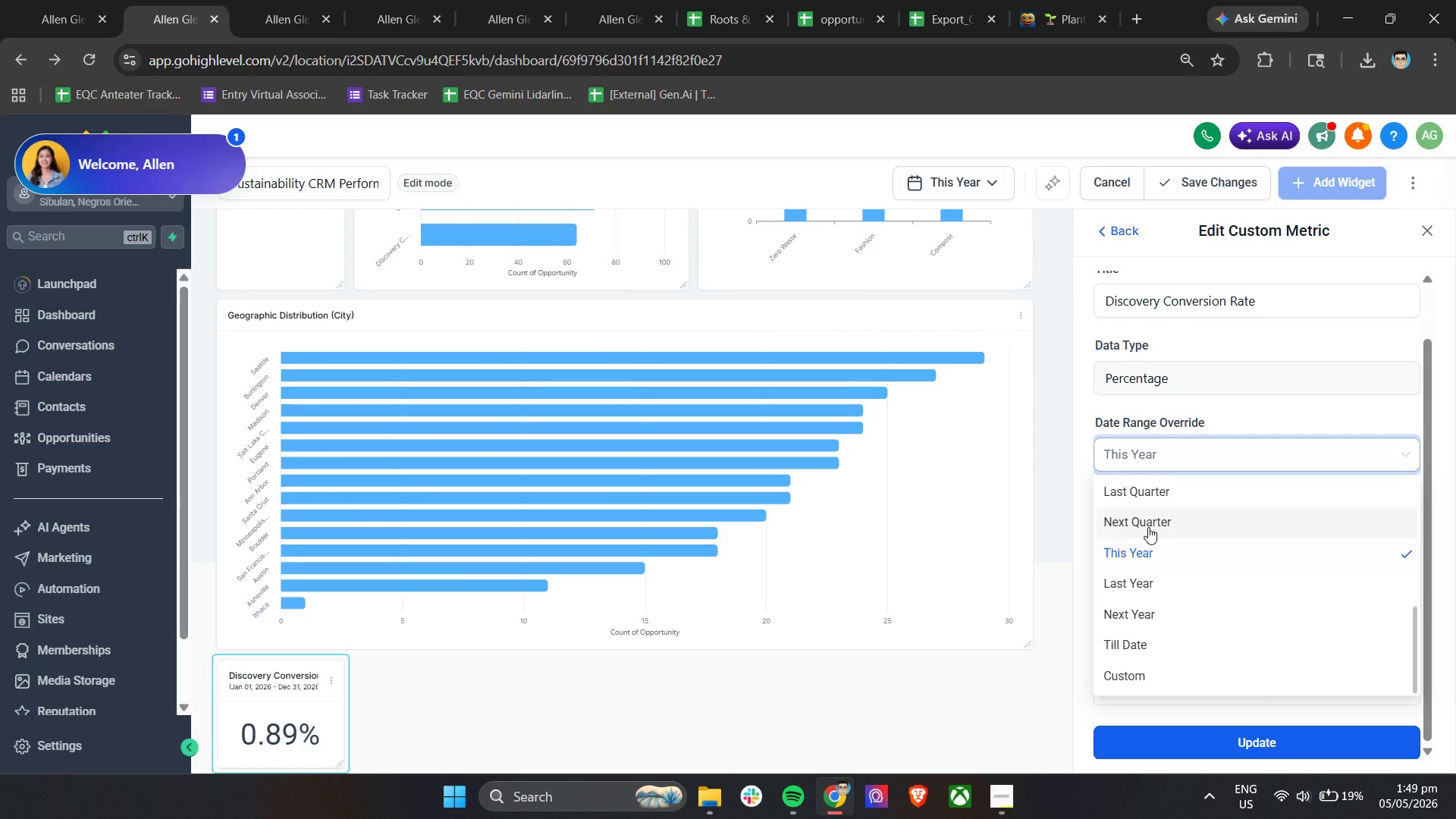 
left_click([1166, 553])
 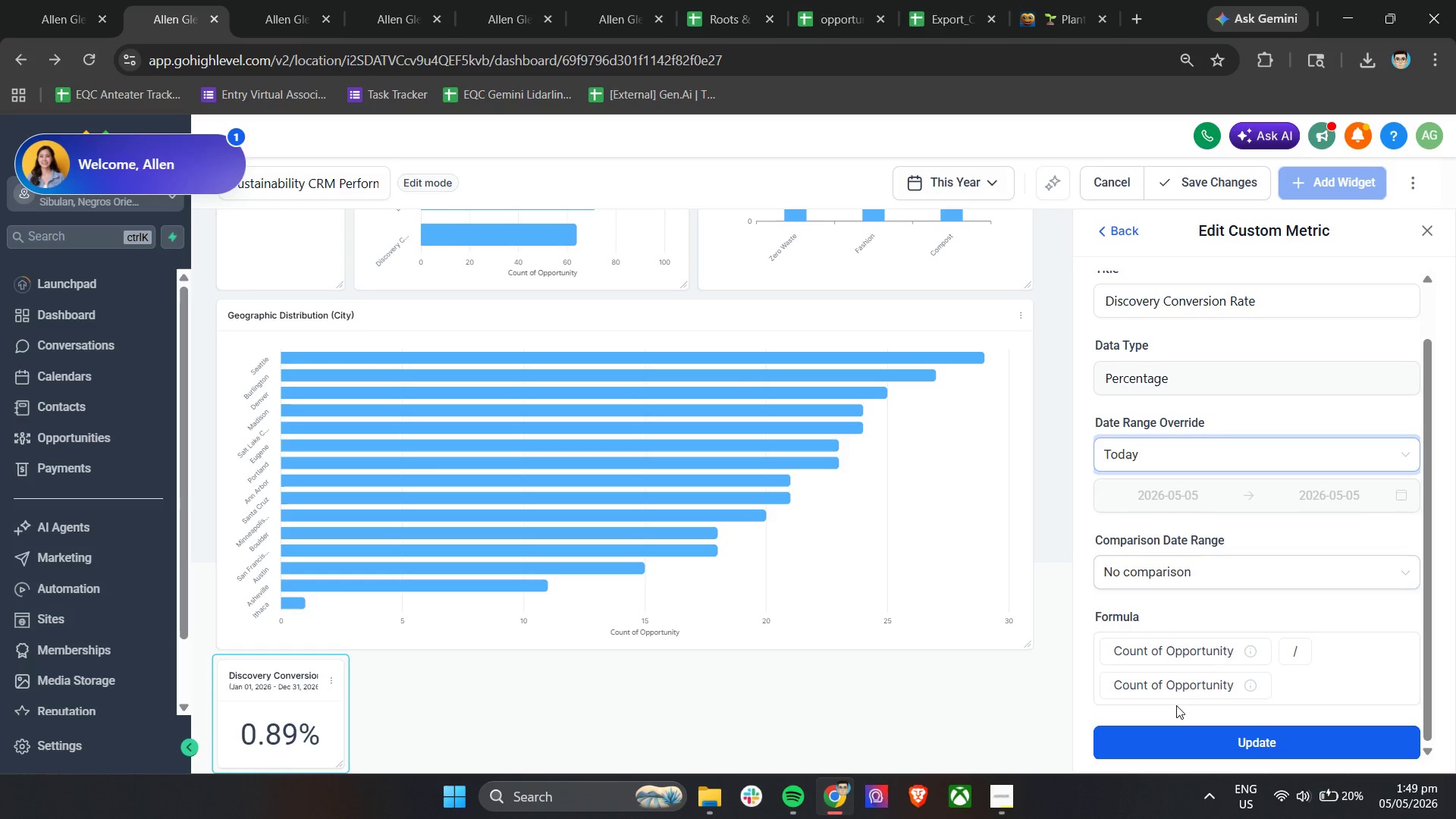 
scroll: coordinate [1163, 556], scroll_direction: up, amount: 9.0
 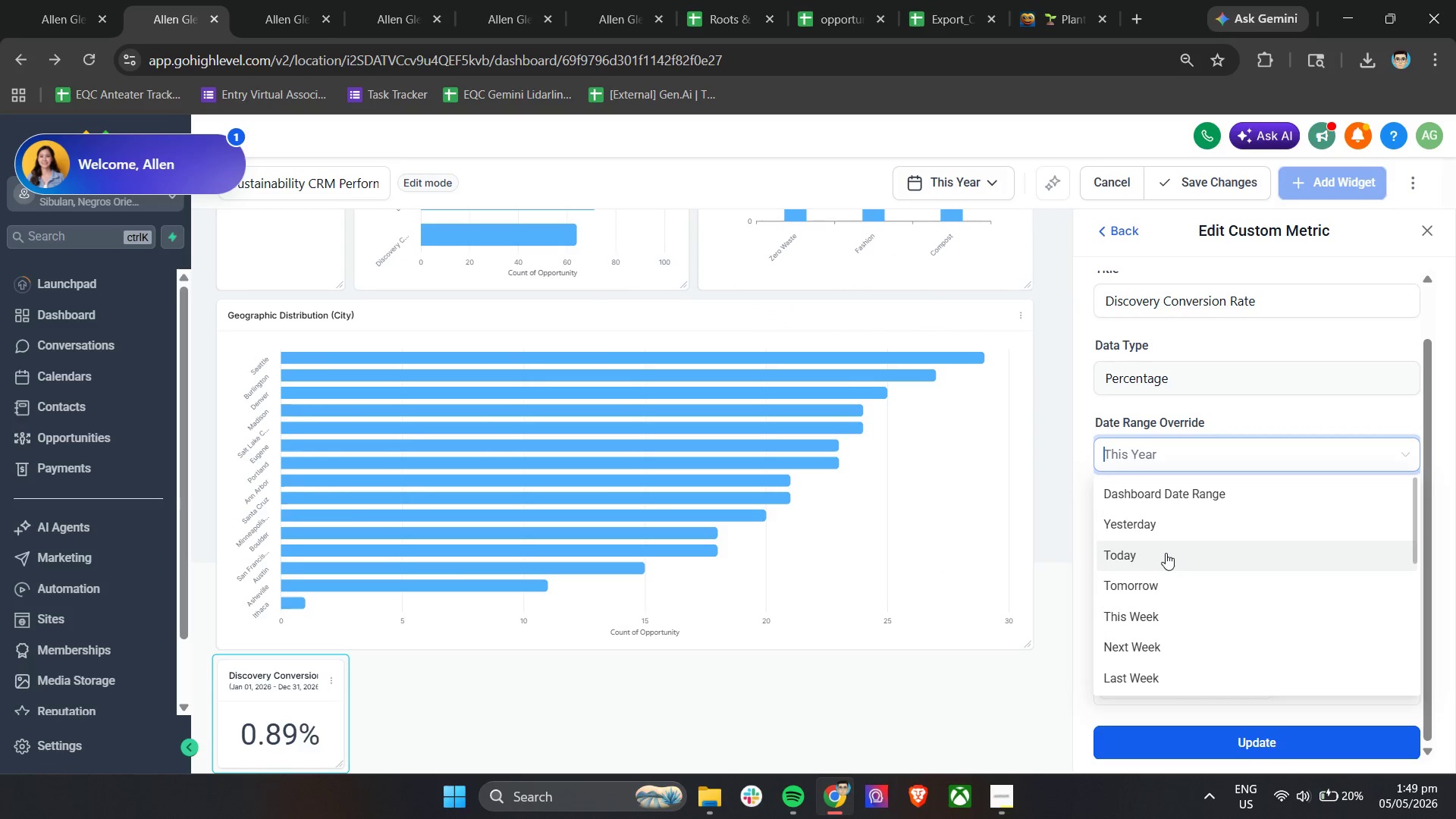 
left_click([1175, 742])
 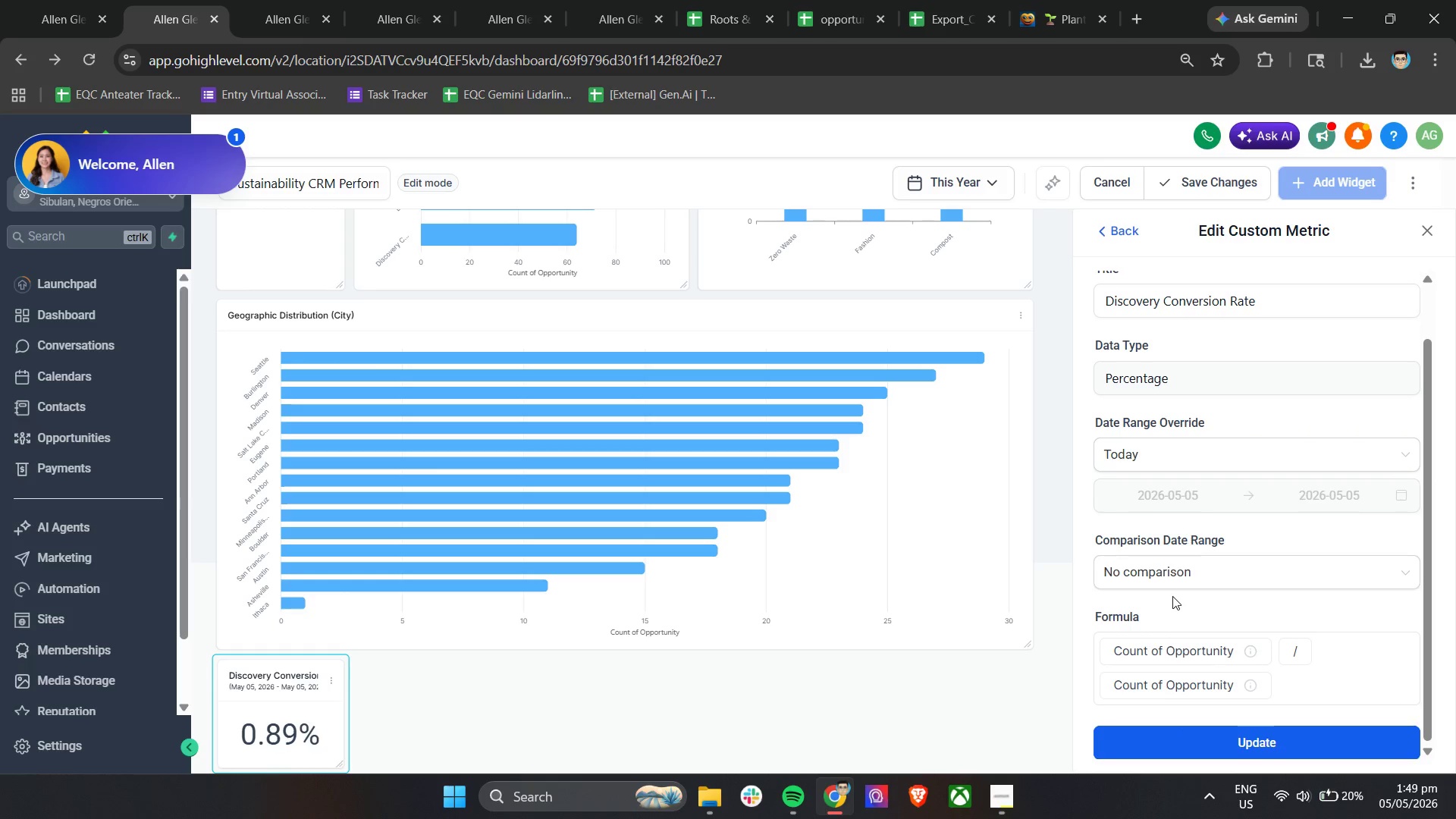 
left_click([1167, 456])
 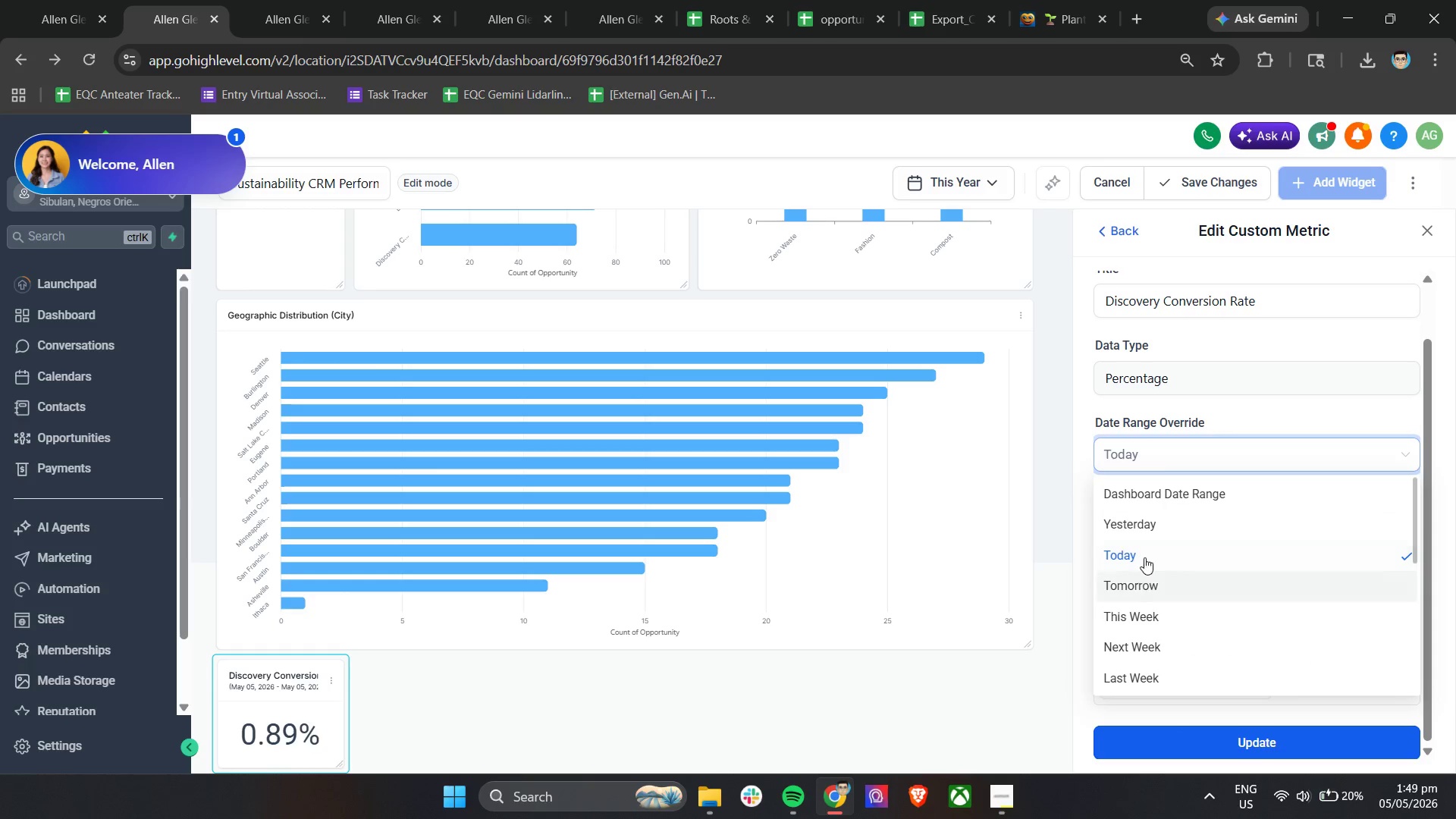 
double_click([1152, 525])
 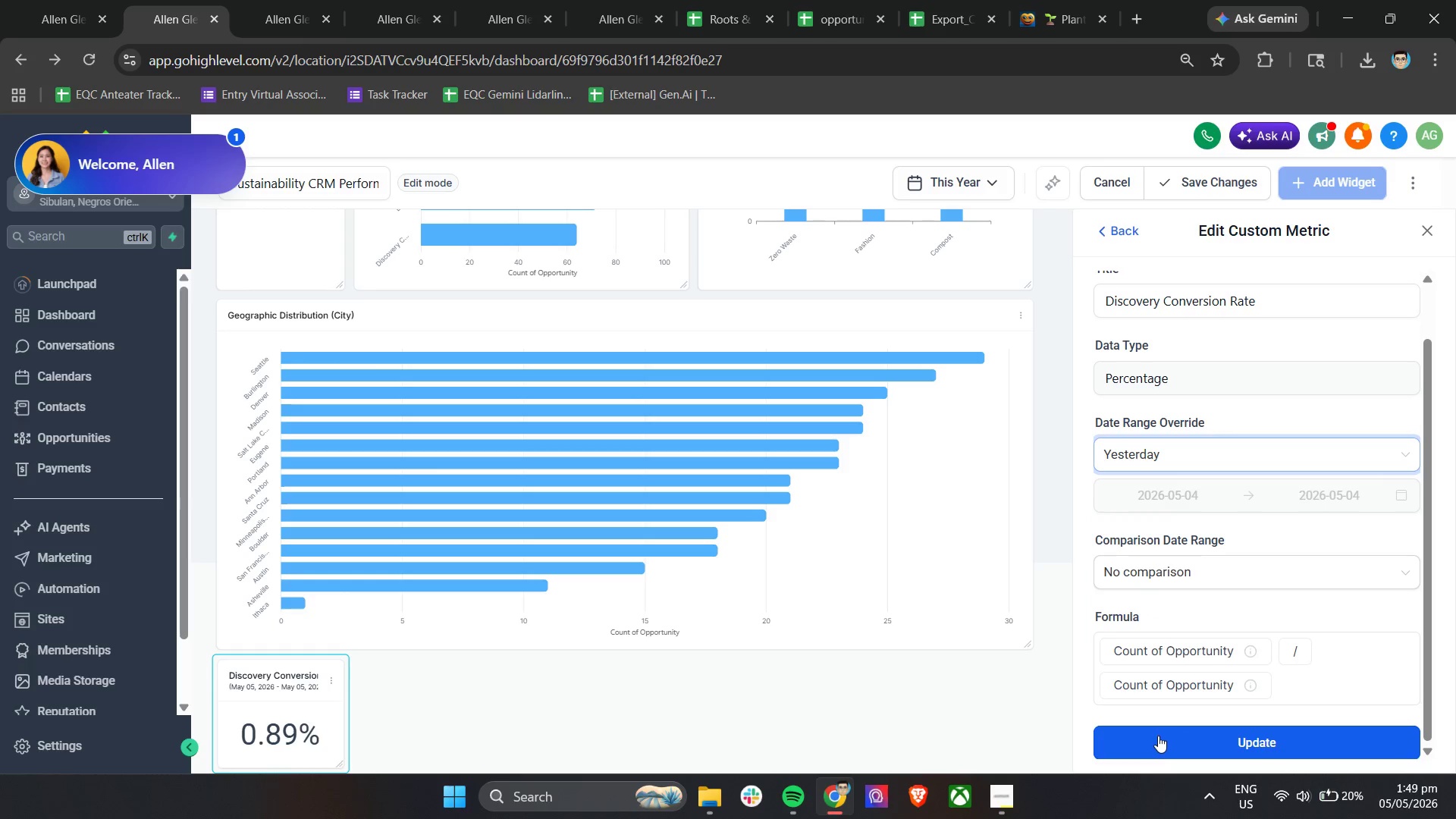 
left_click([1158, 735])
 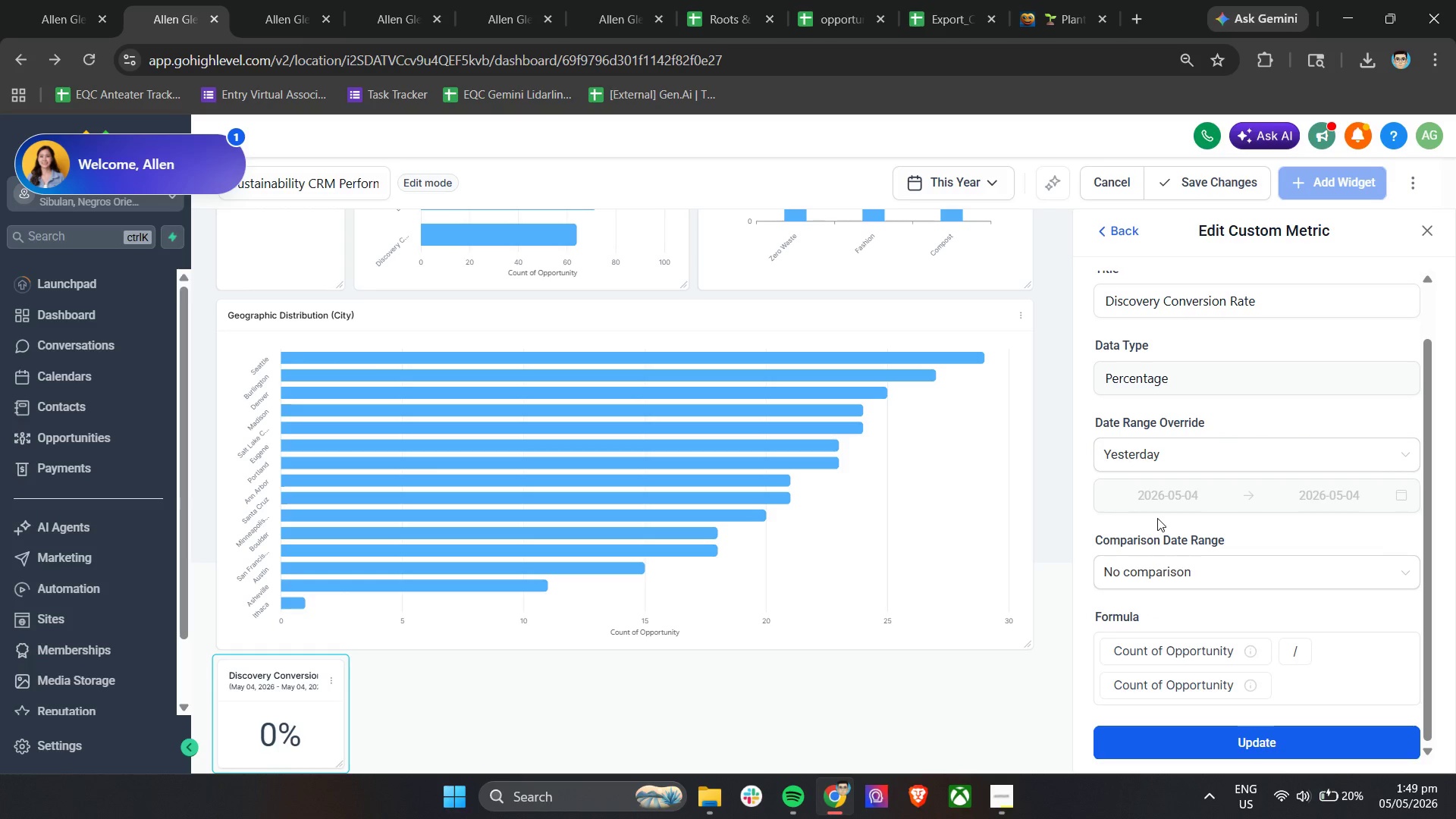 
left_click([1156, 464])
 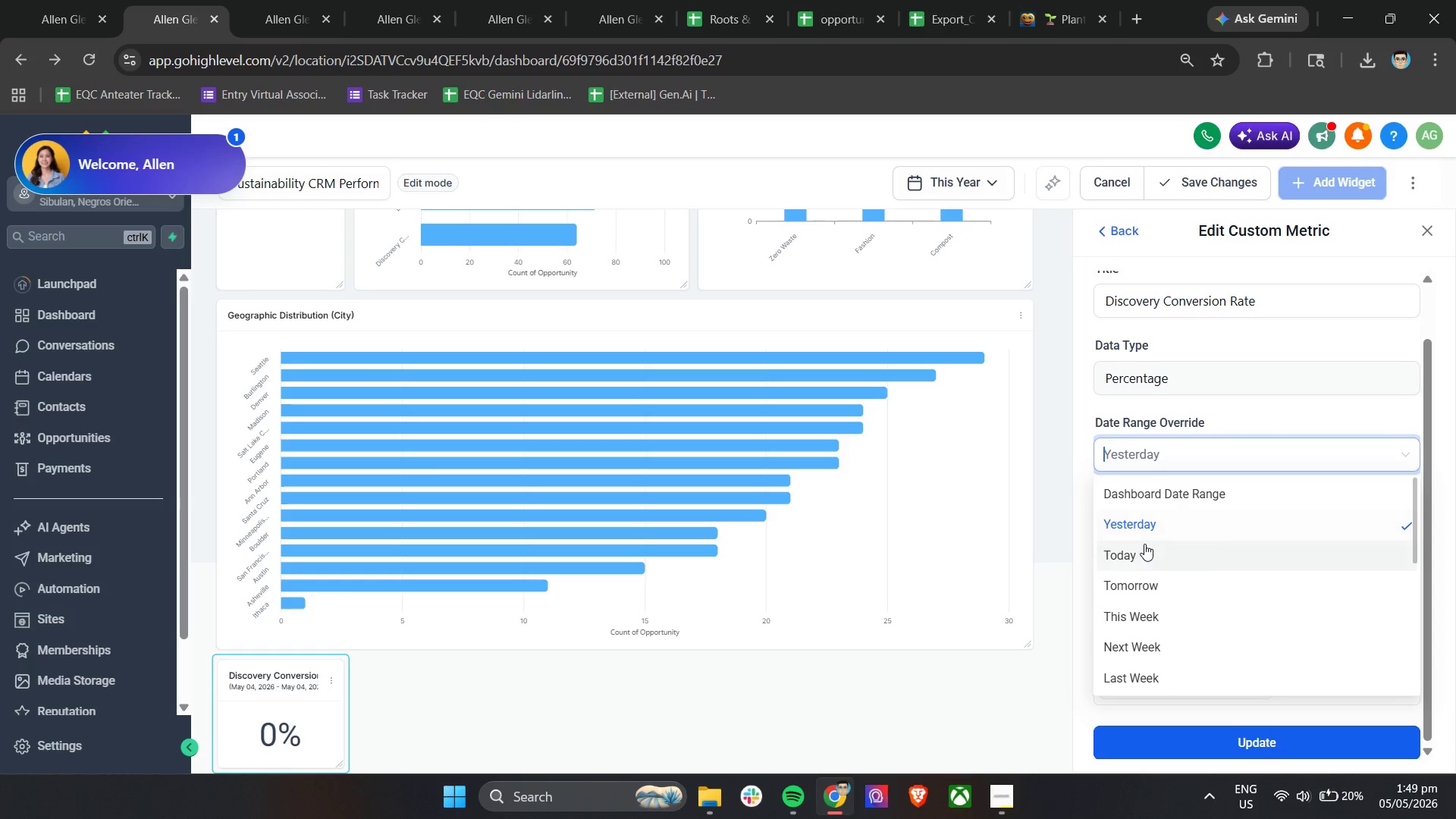 
left_click([1144, 544])
 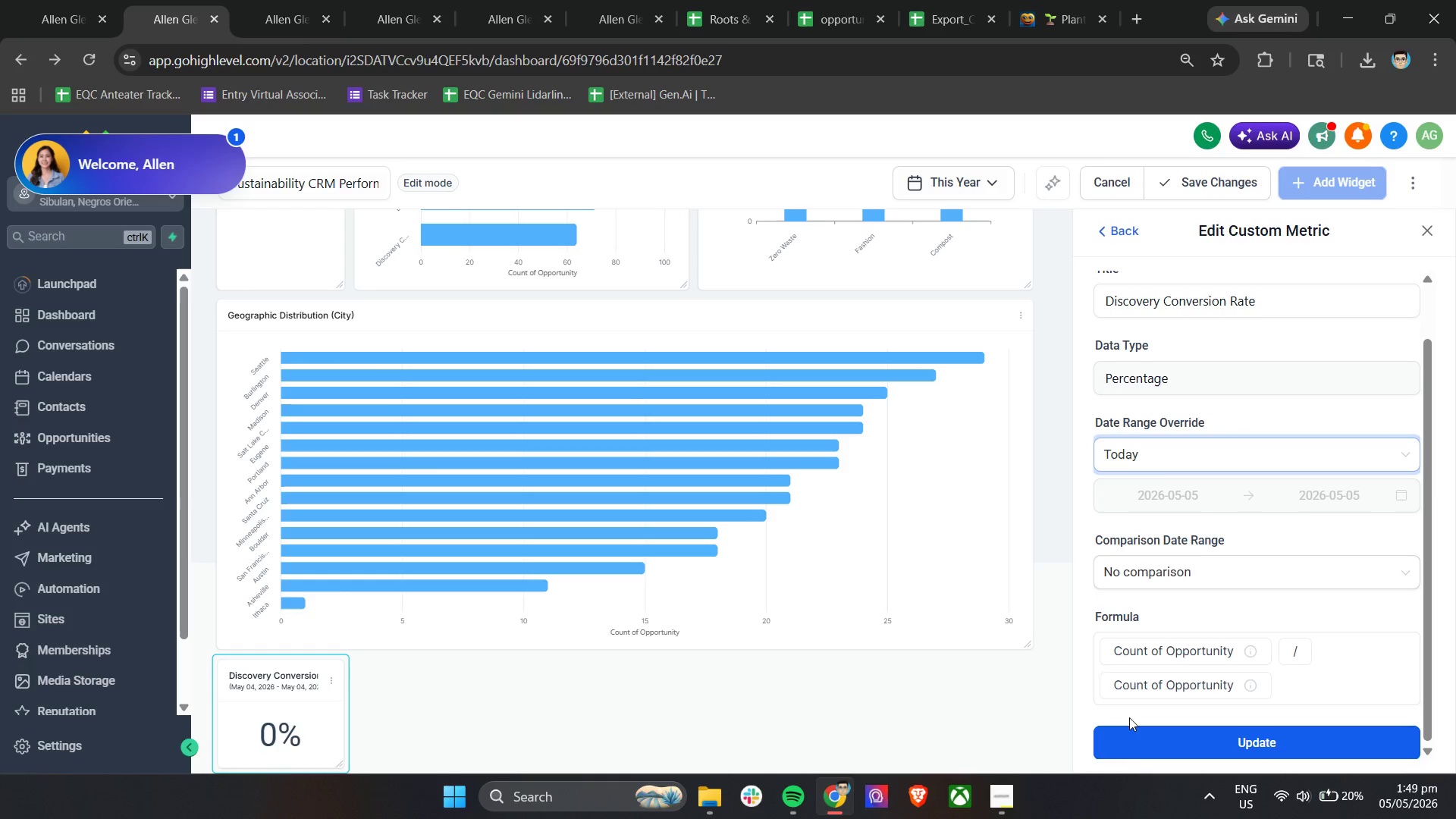 
left_click([1130, 740])
 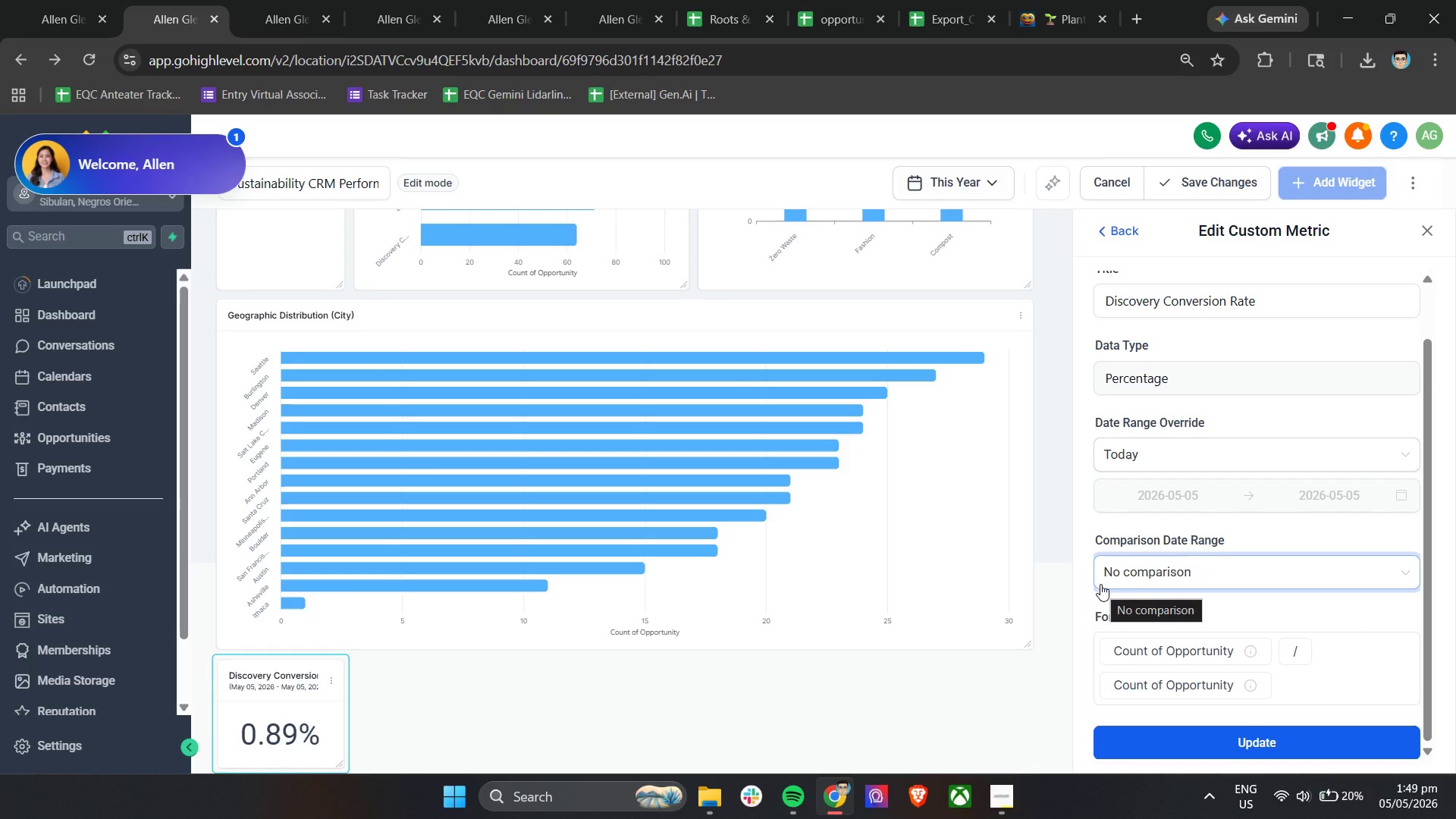 
wait(6.31)
 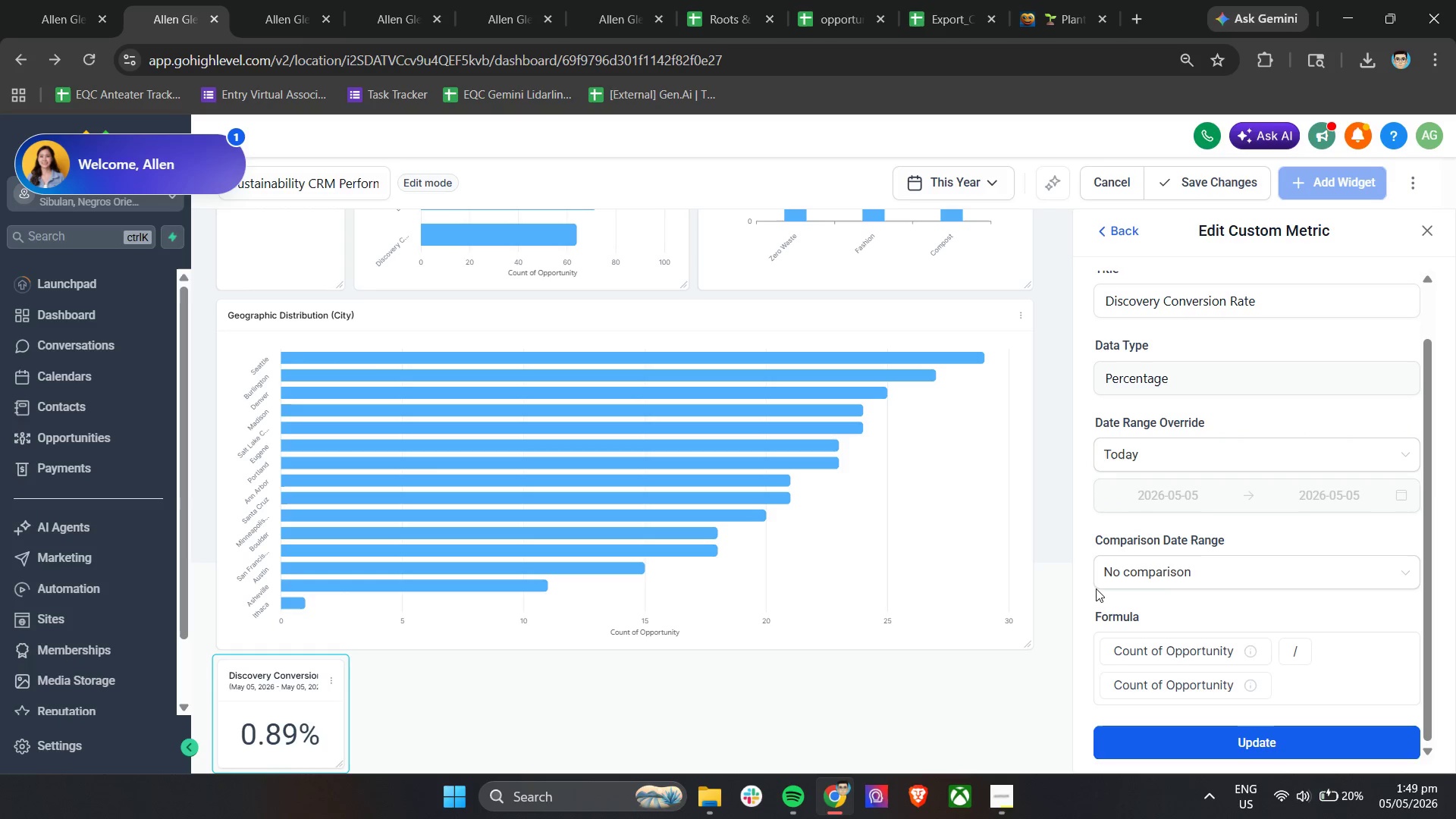 
scroll: coordinate [1182, 465], scroll_direction: up, amount: 7.0
 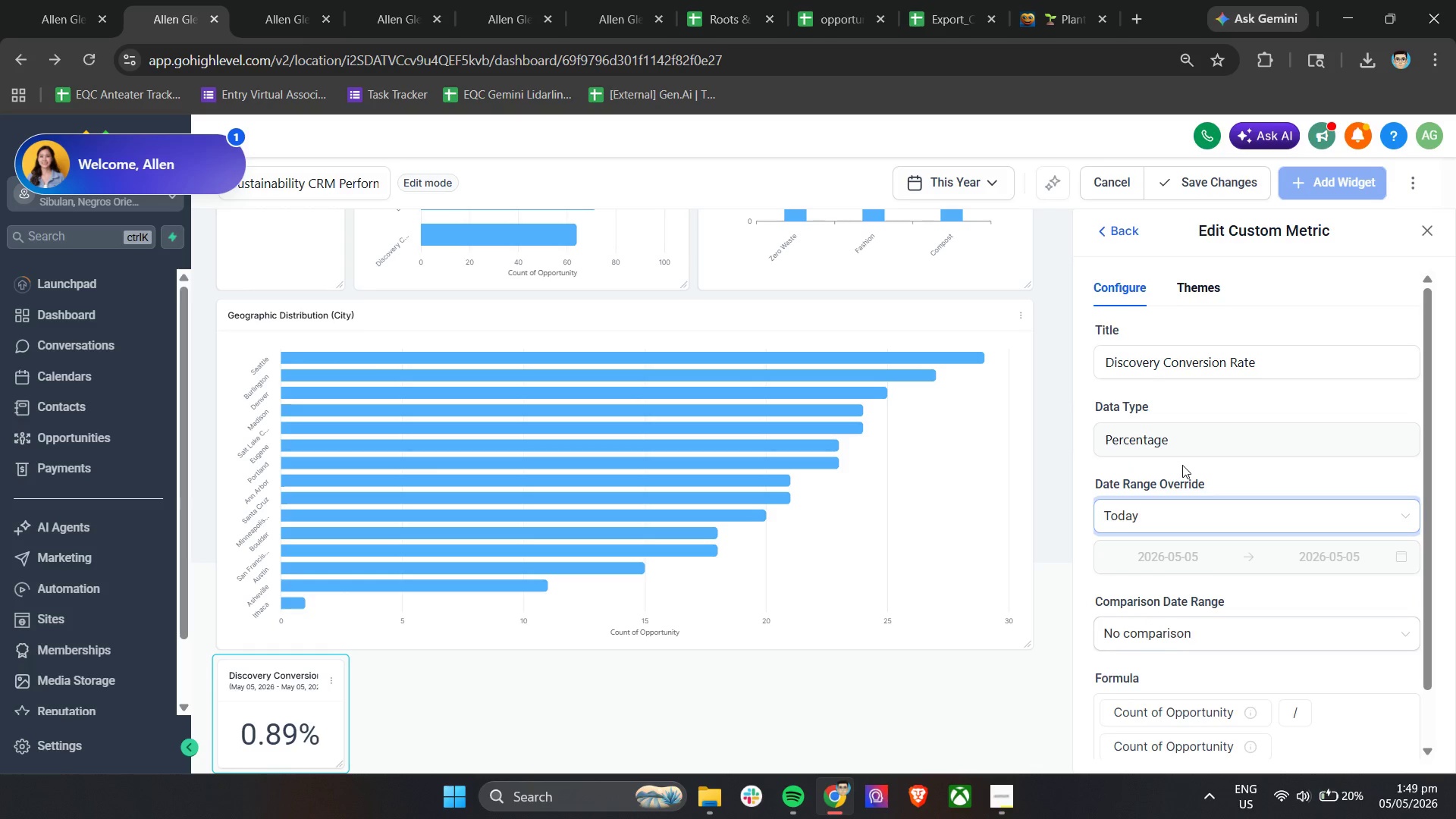 